 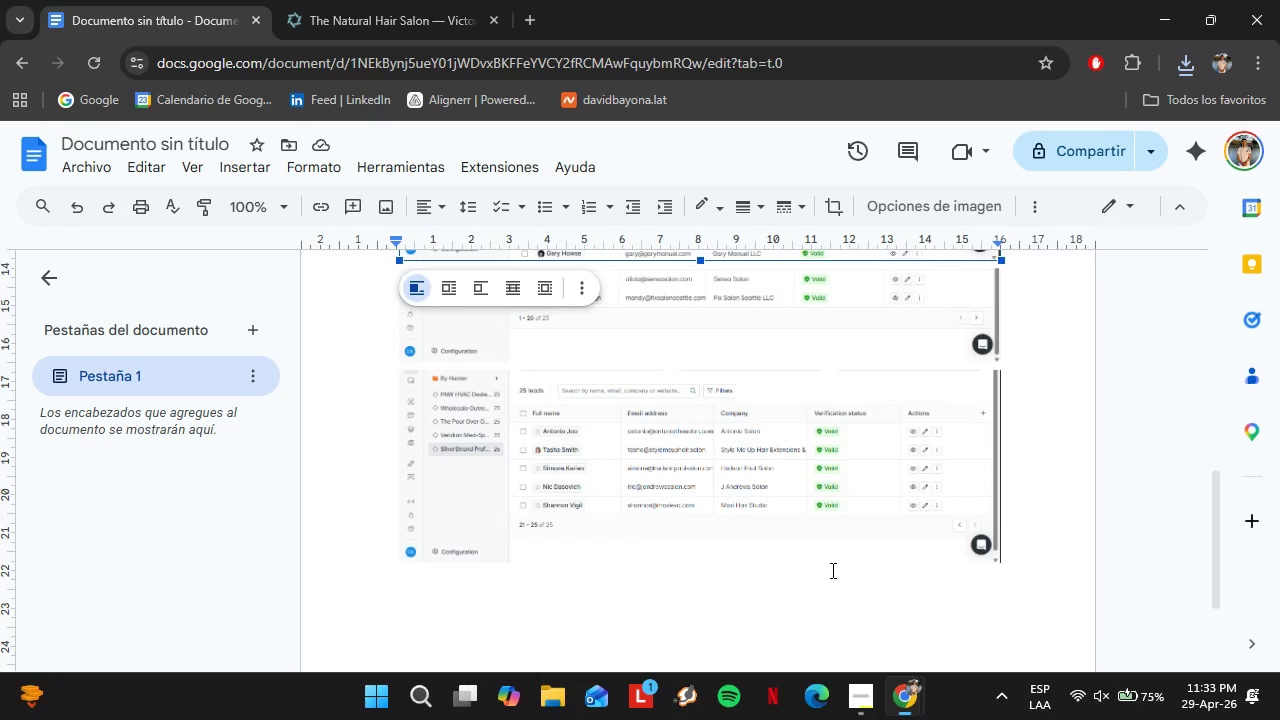 
double_click([186, 151])
 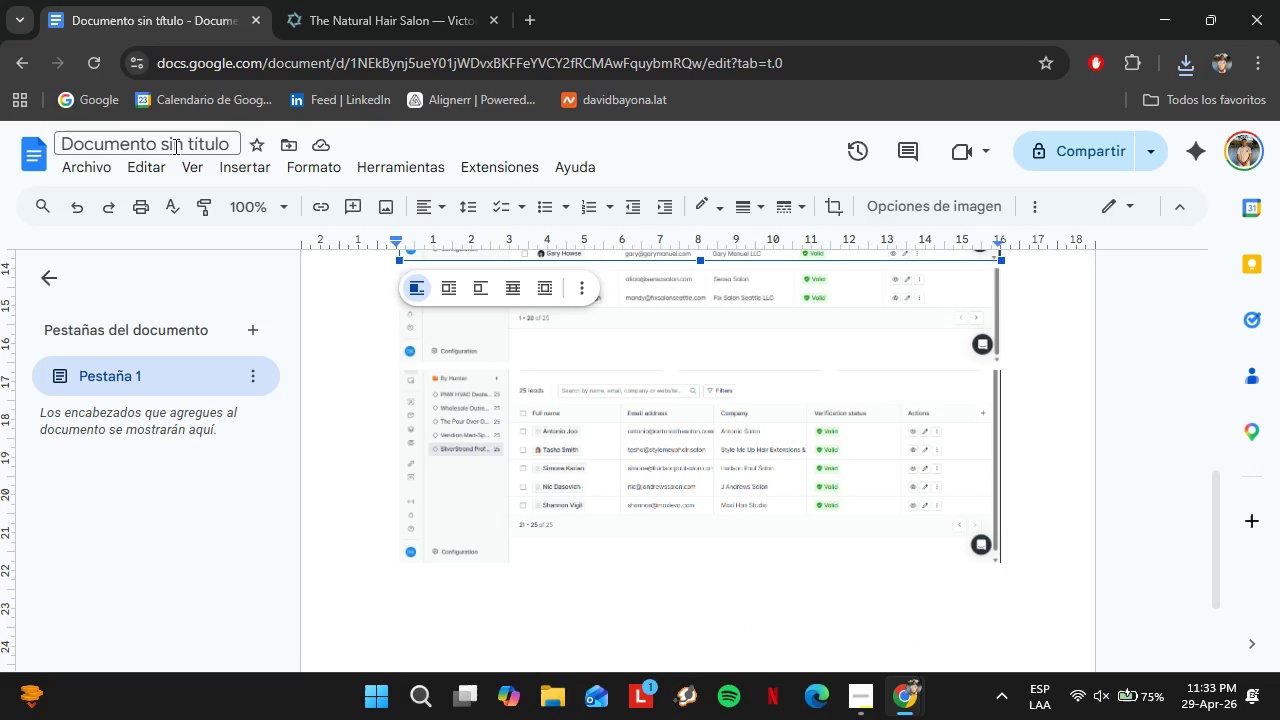 
triple_click([175, 147])
 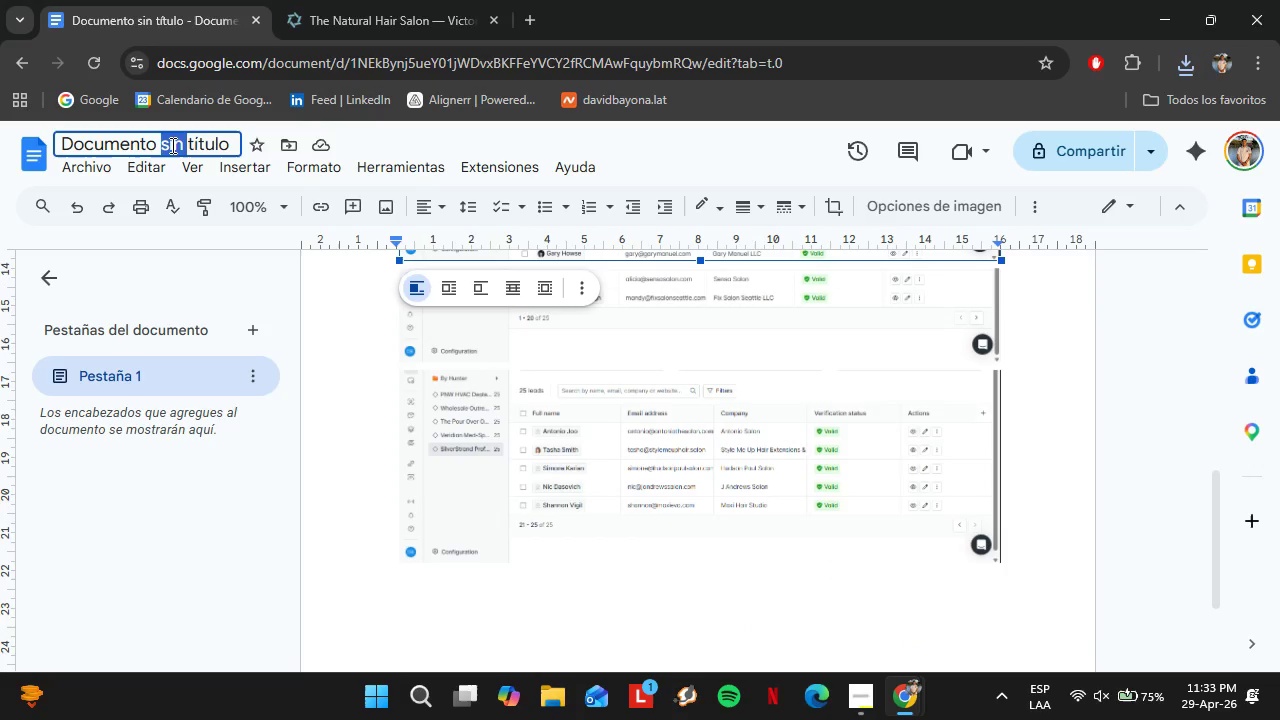 
triple_click([174, 146])
 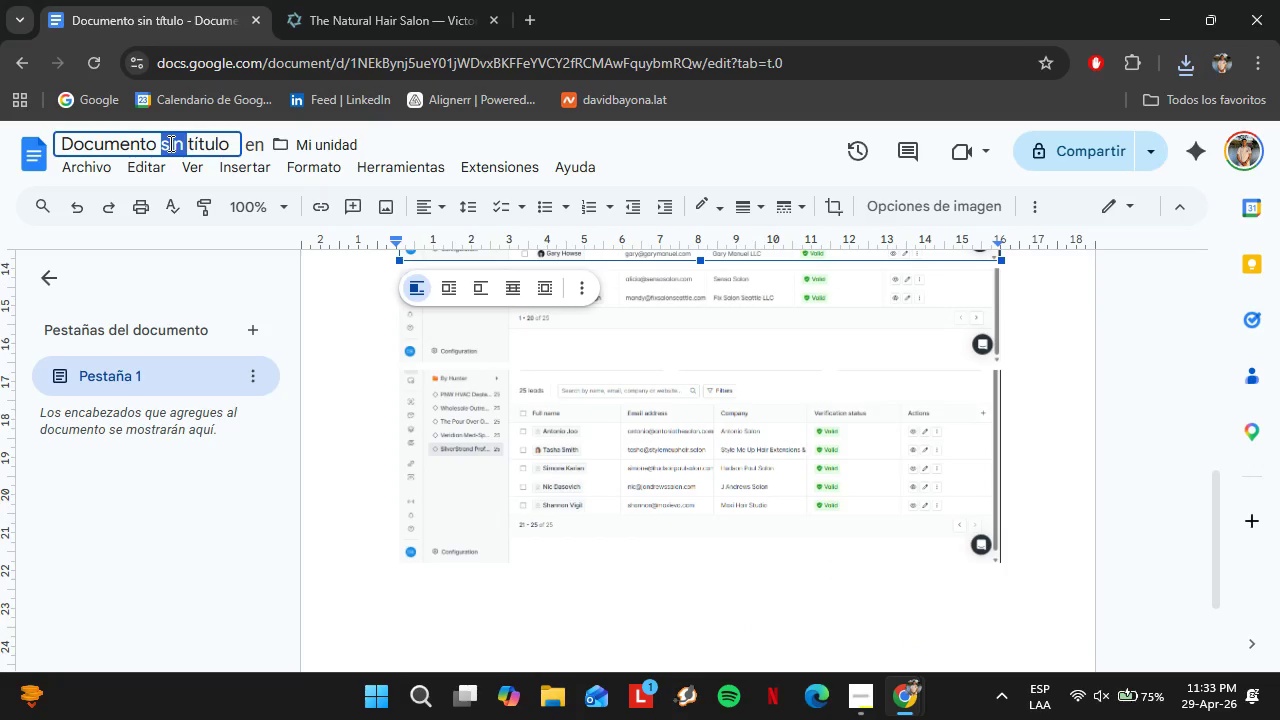 
triple_click([169, 143])
 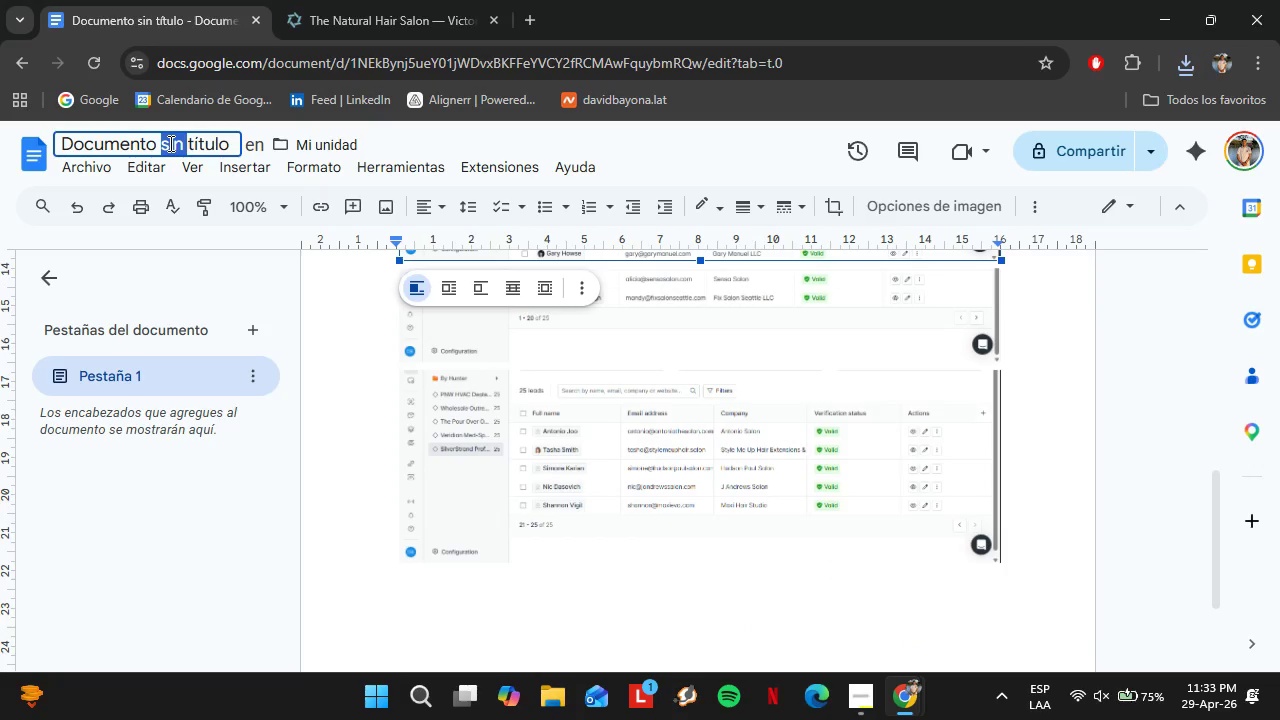 
triple_click([169, 143])
 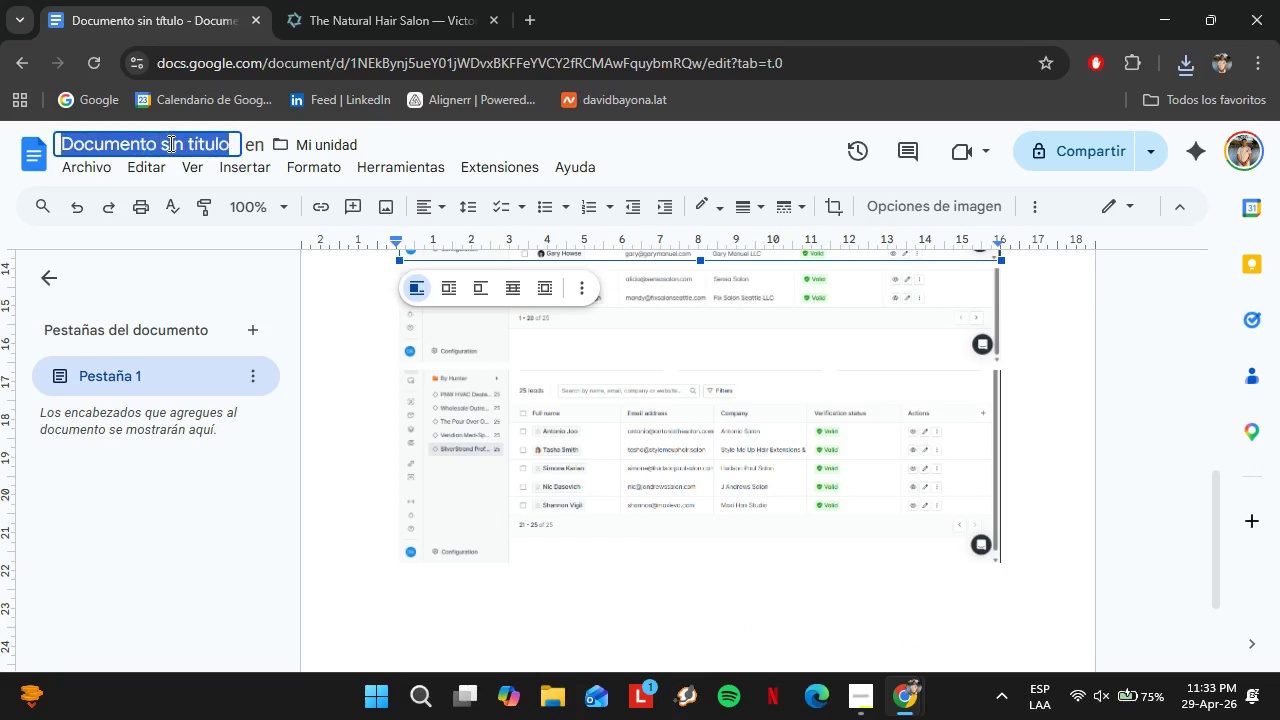 
triple_click([169, 143])
 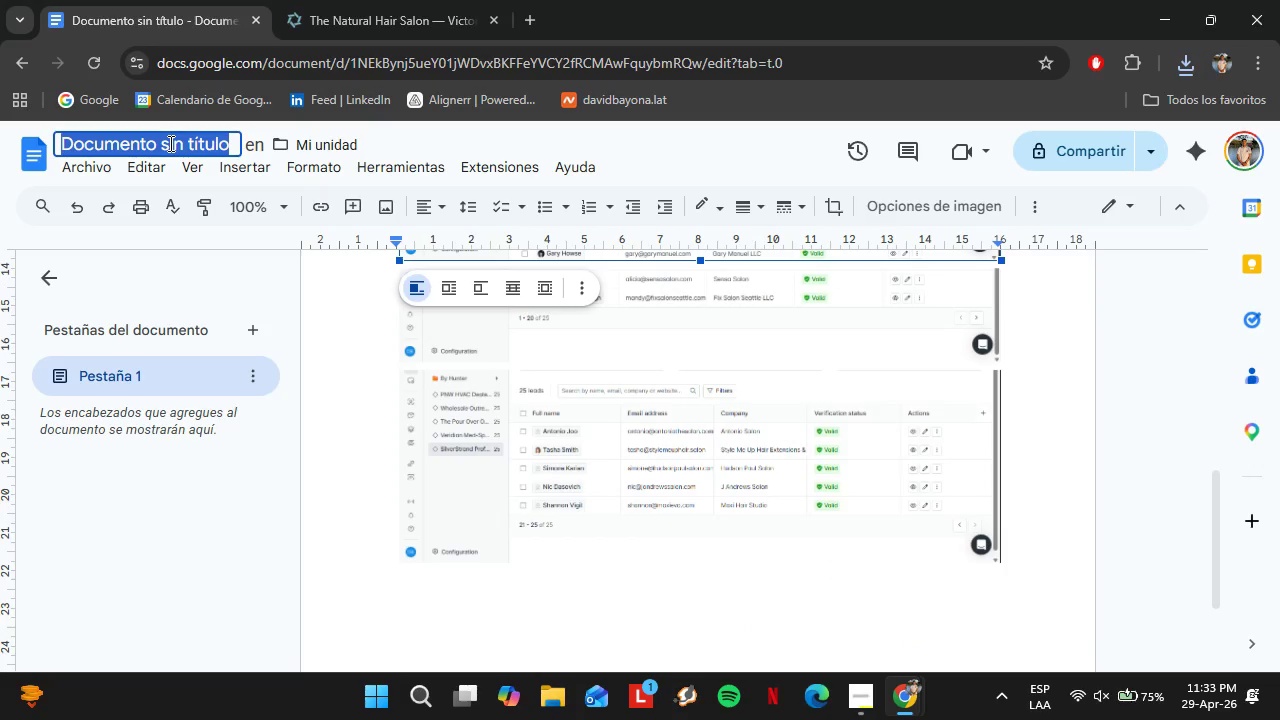 
triple_click([169, 143])
 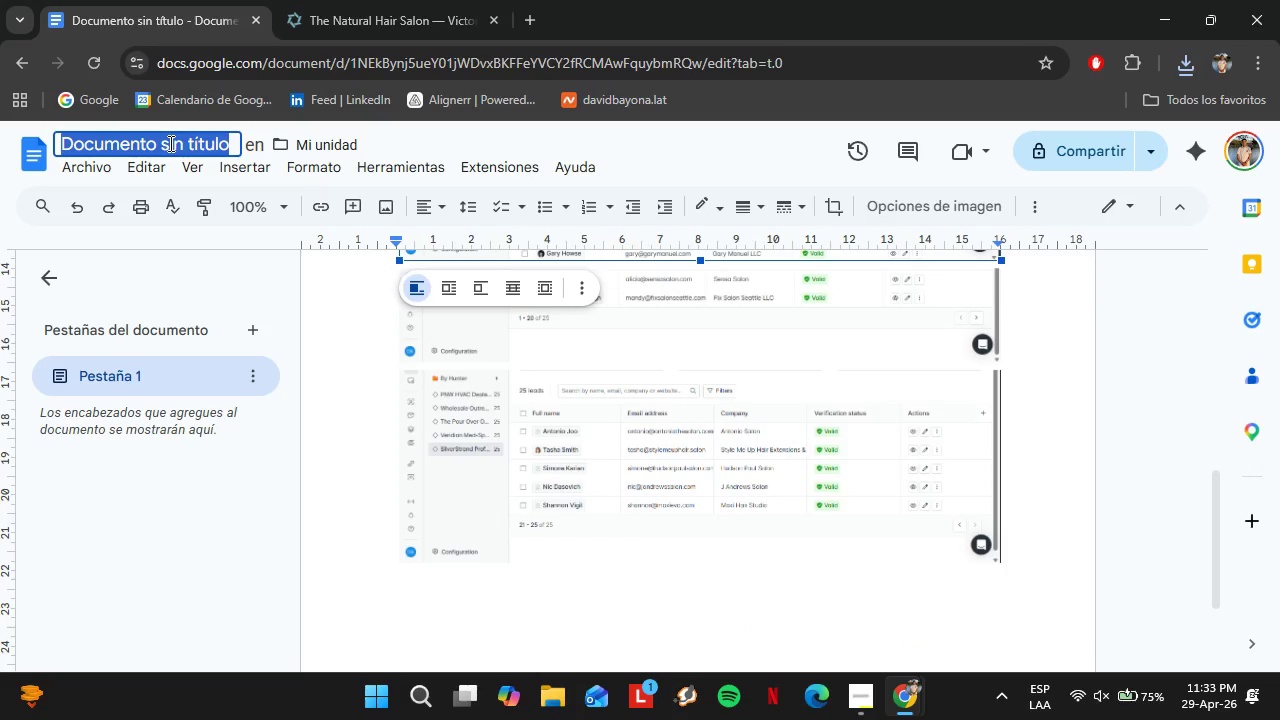 
key(Control+V)
 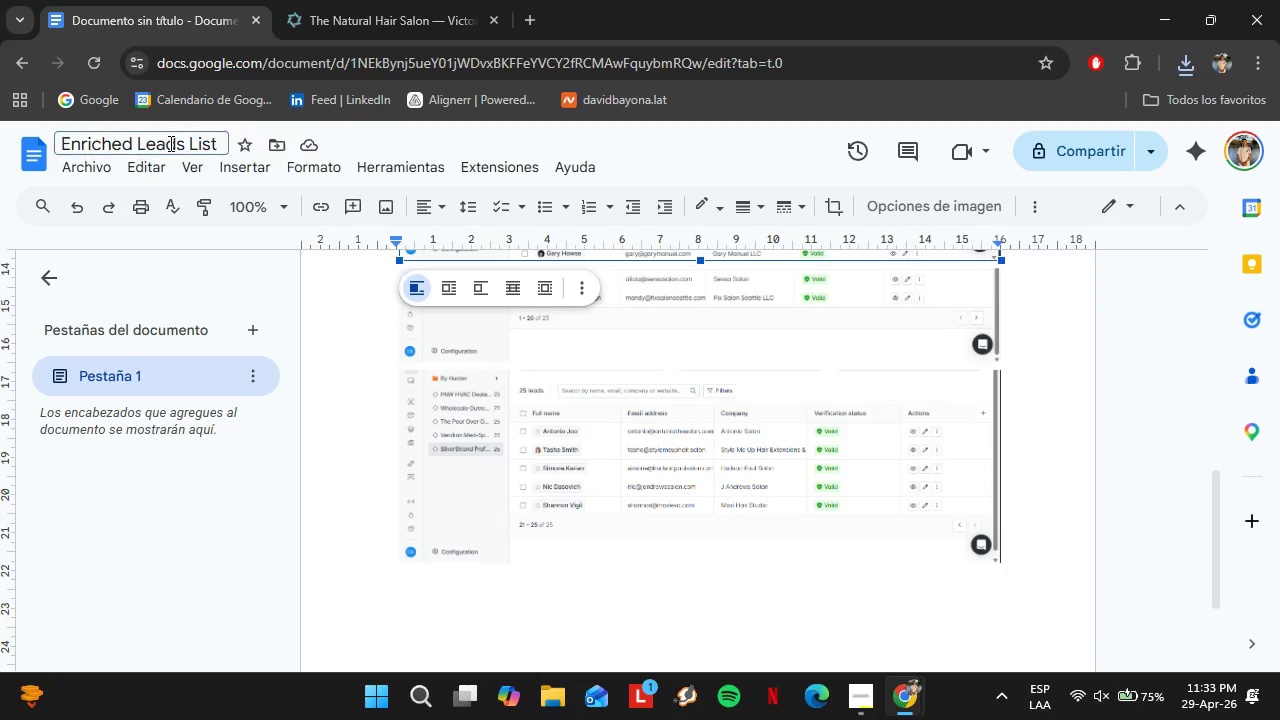 
key(Enter)
 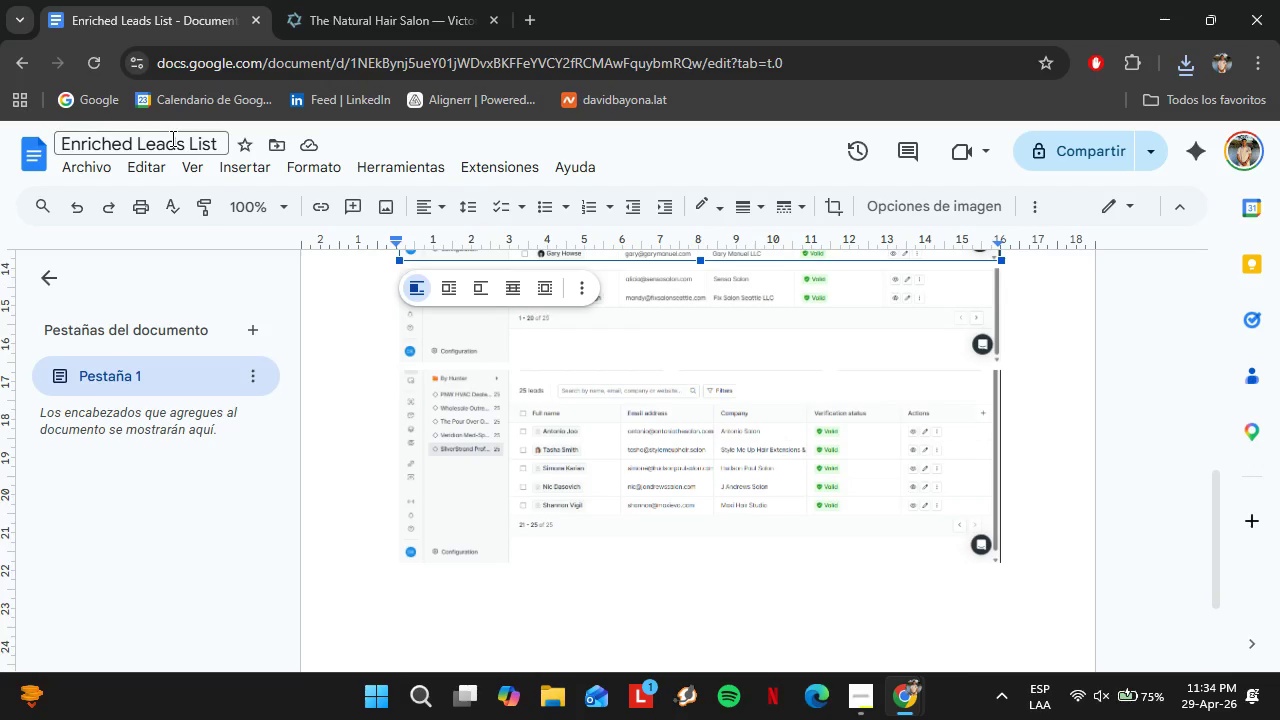 
left_click([90, 152])
 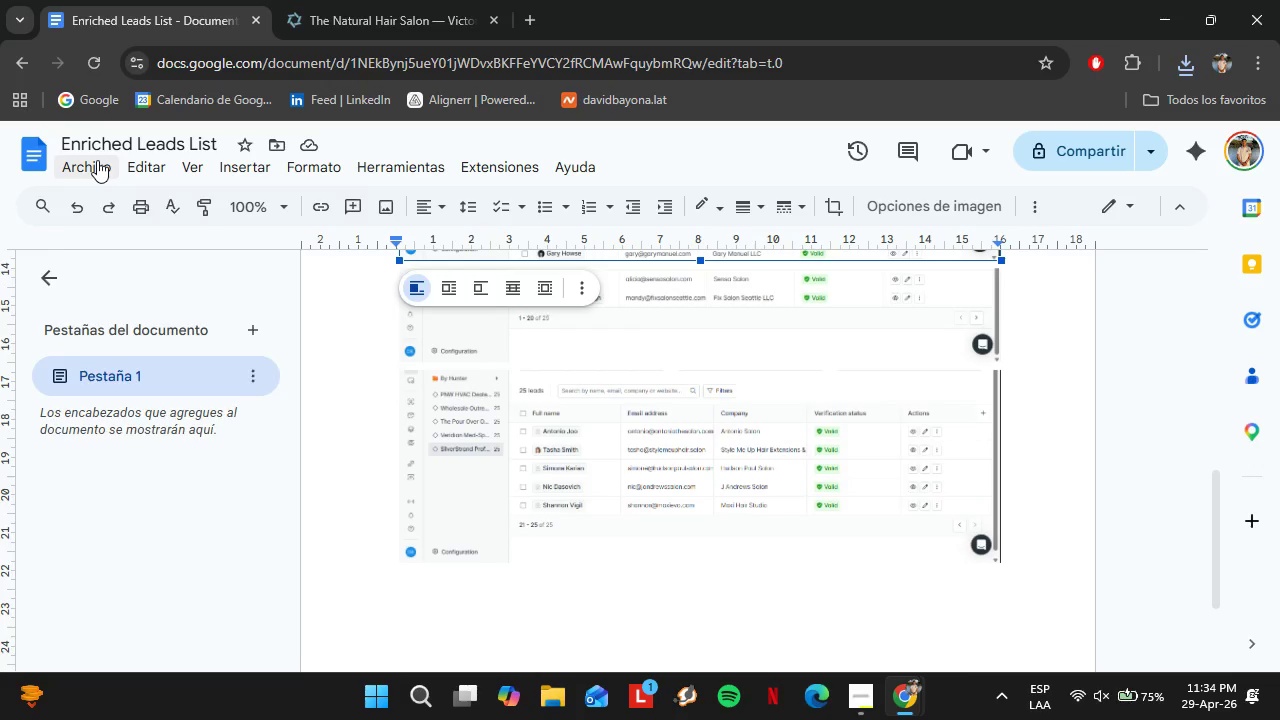 
left_click([97, 160])
 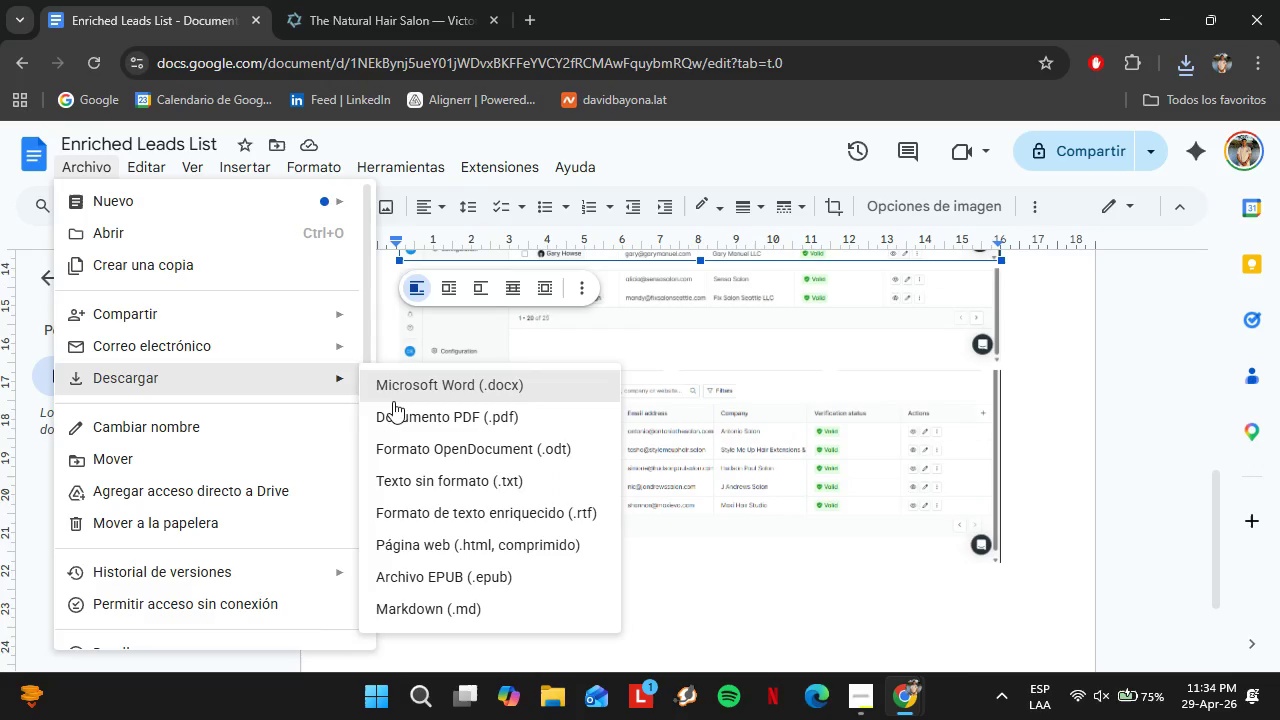 
left_click([406, 408])
 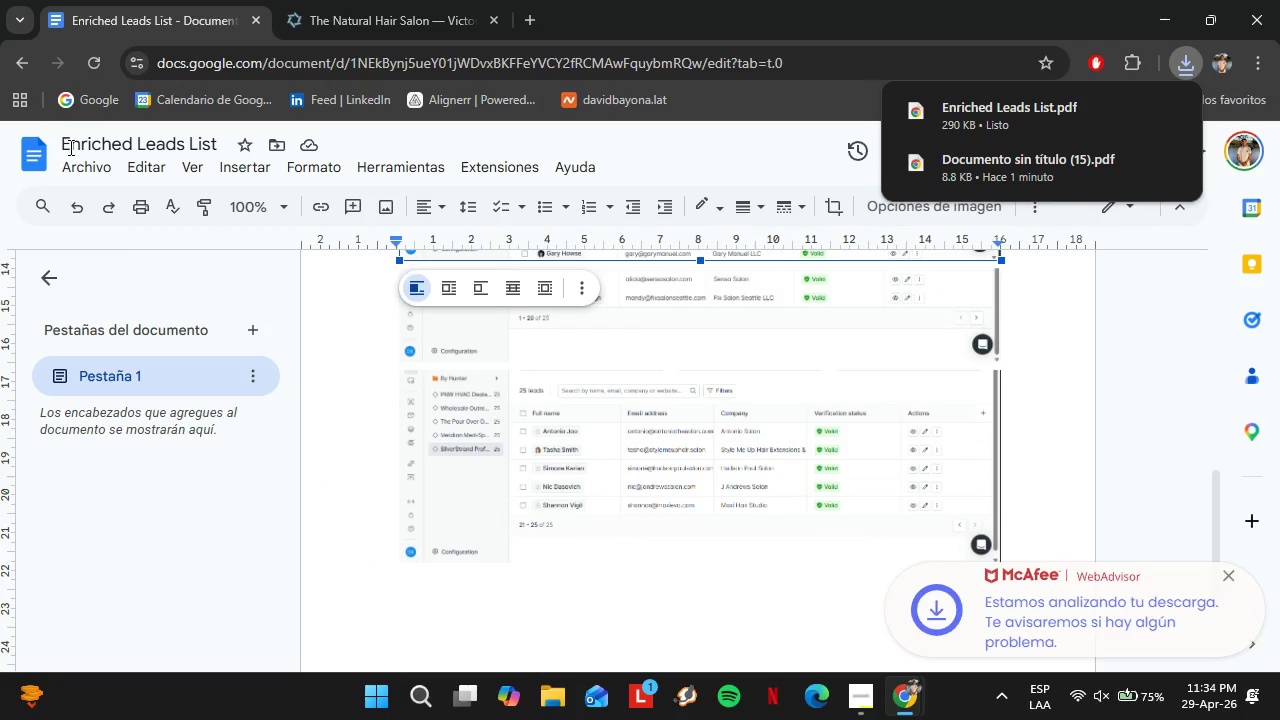 
wait(9.58)
 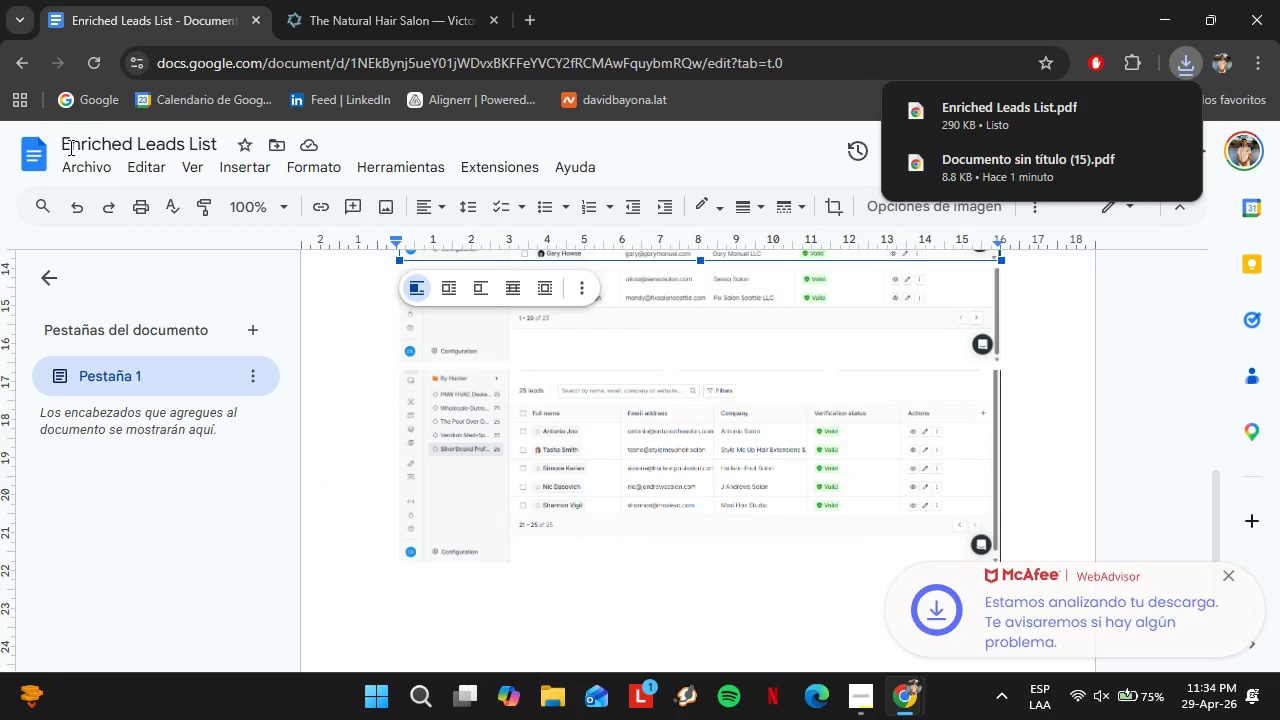 
left_click([38, 165])
 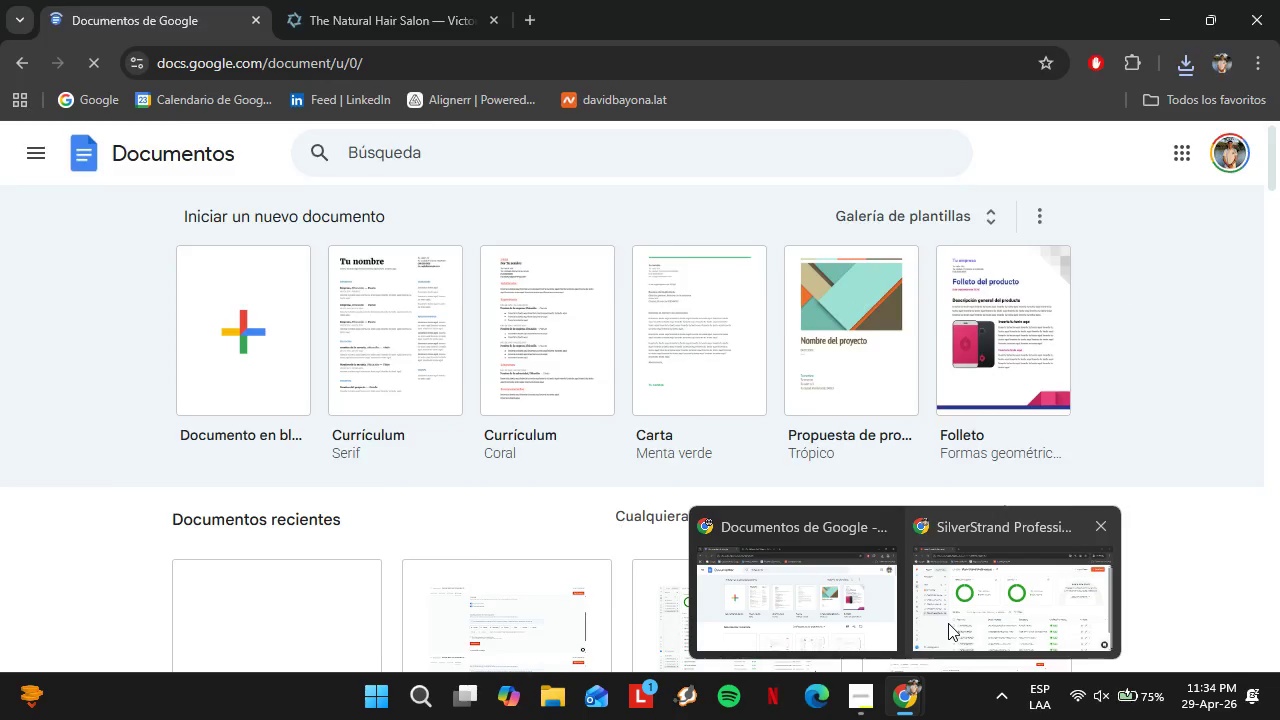 
wait(6.67)
 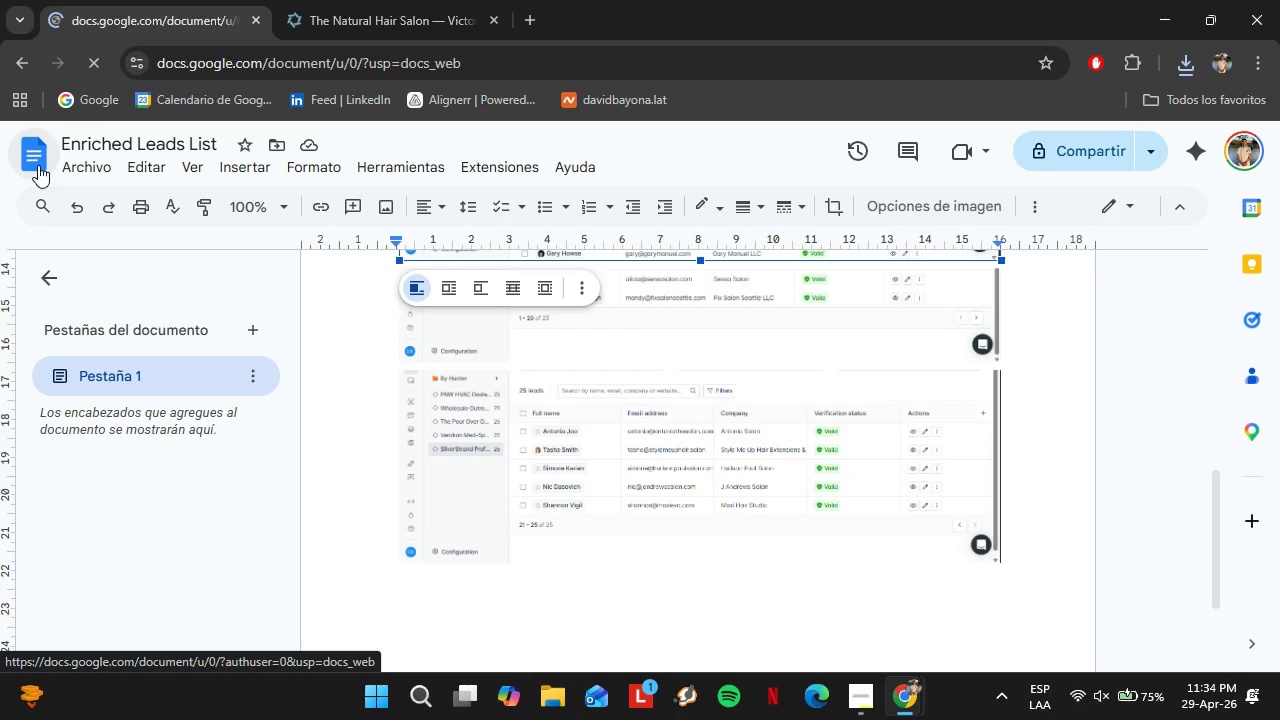 
left_click([951, 623])
 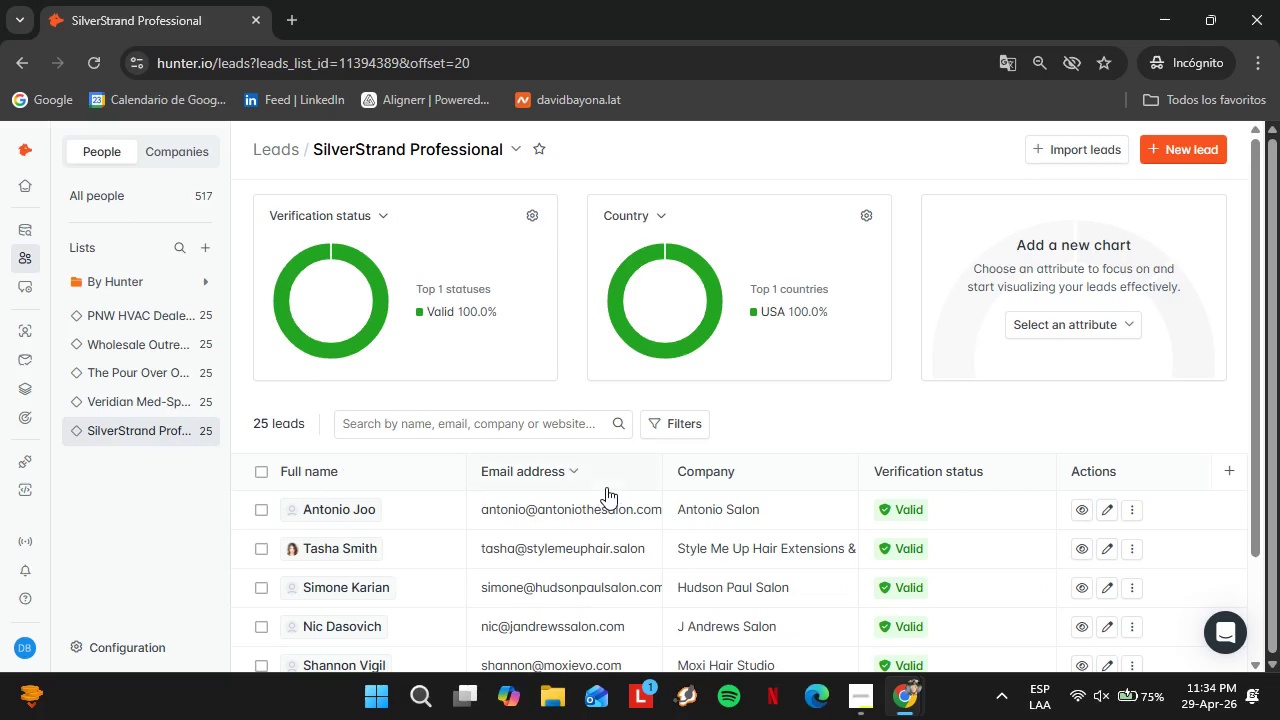 
scroll: coordinate [588, 496], scroll_direction: down, amount: 2.0
 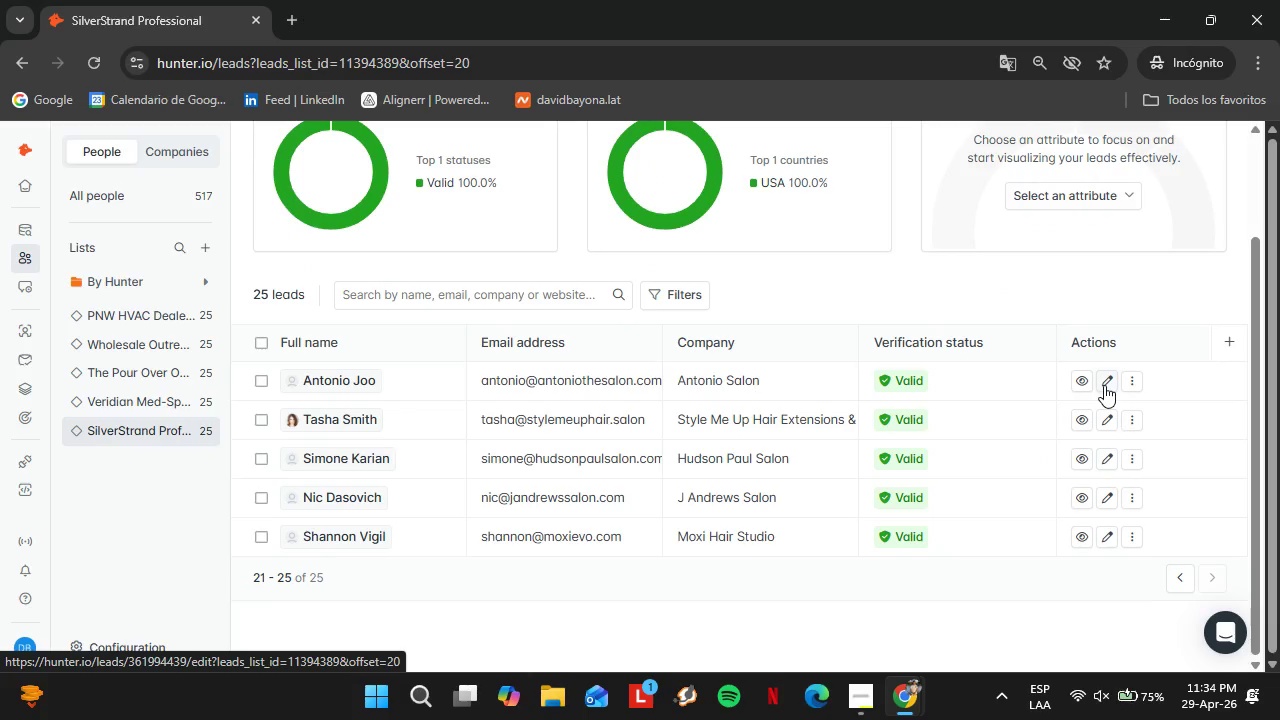 
wait(5.11)
 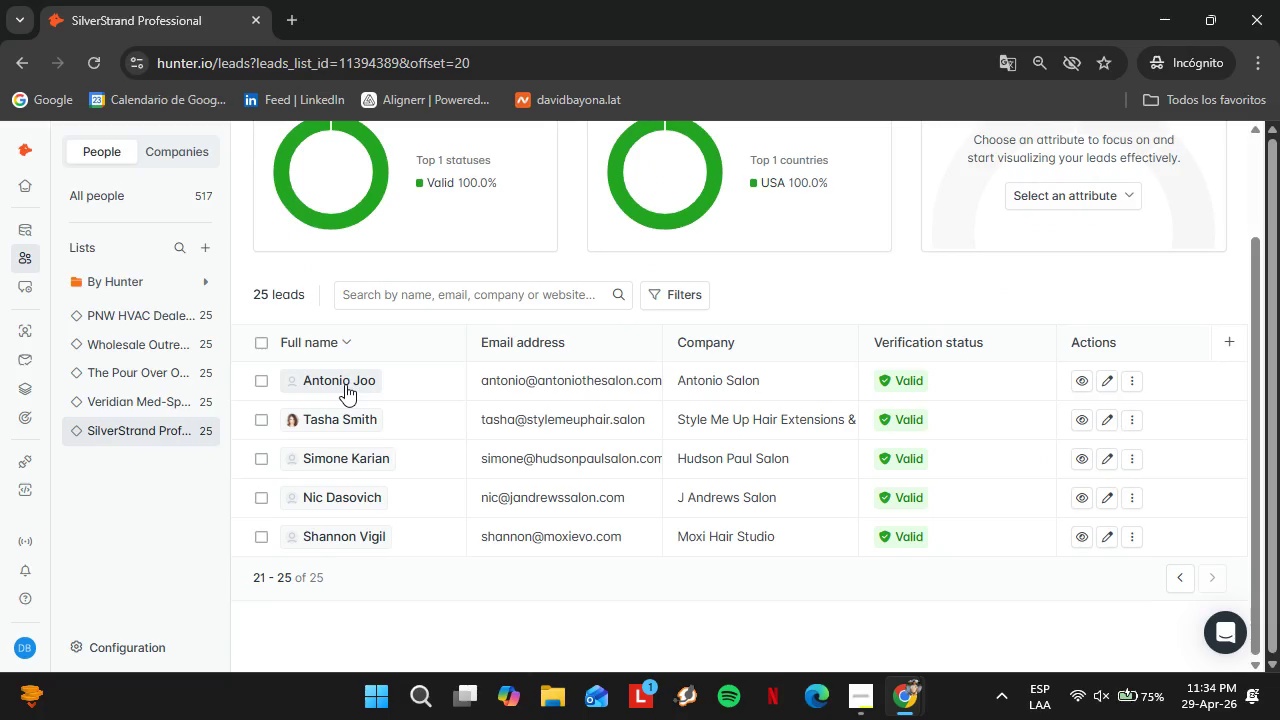 
left_click([356, 372])
 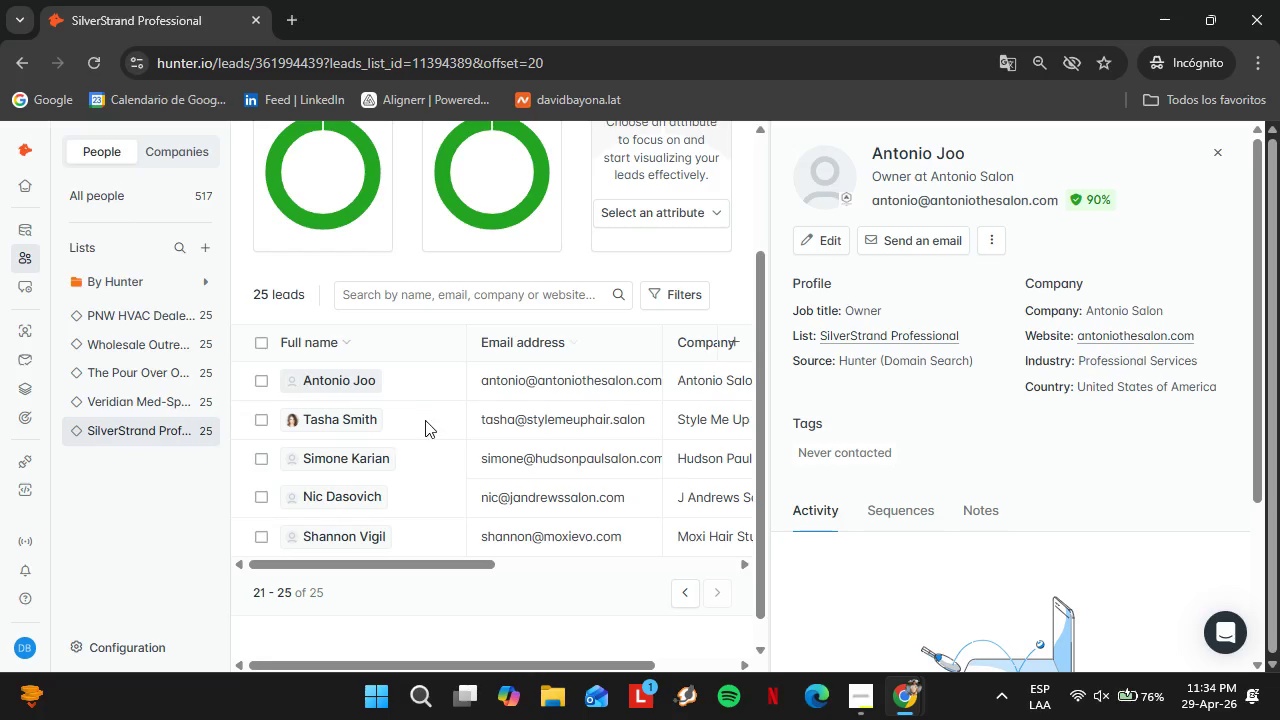 
wait(6.77)
 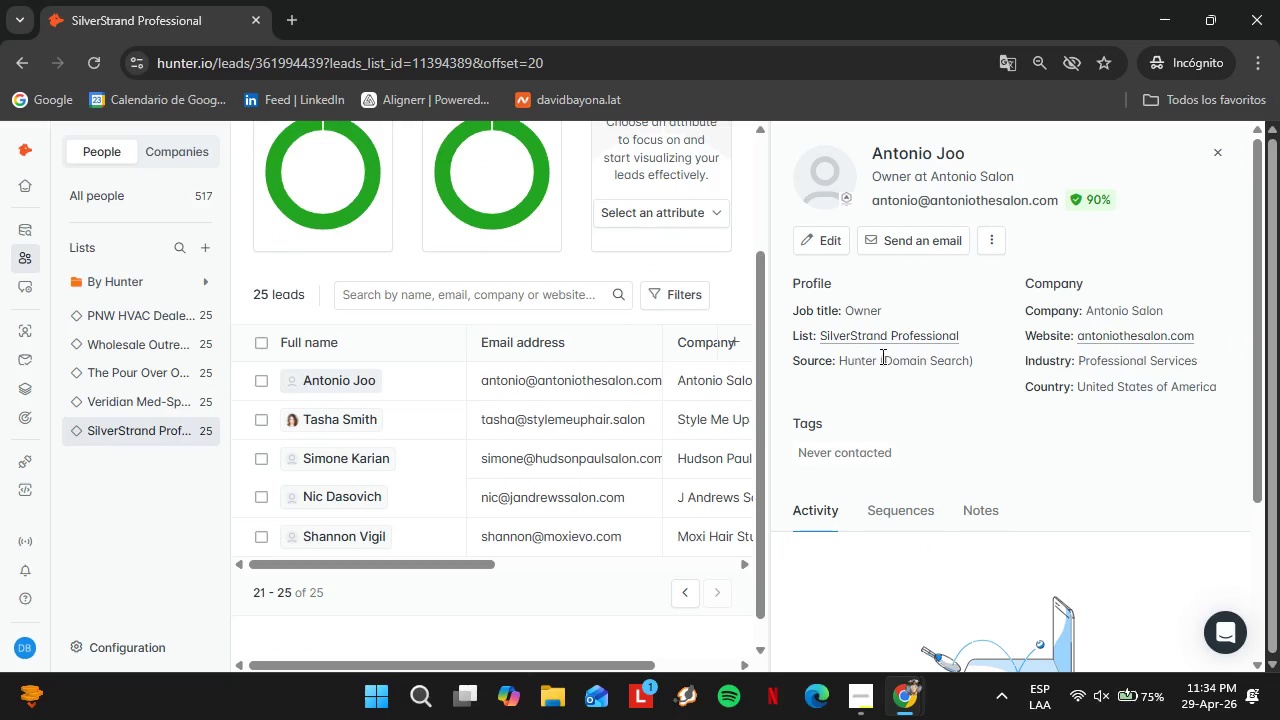 
scroll: coordinate [911, 470], scroll_direction: none, amount: 0.0
 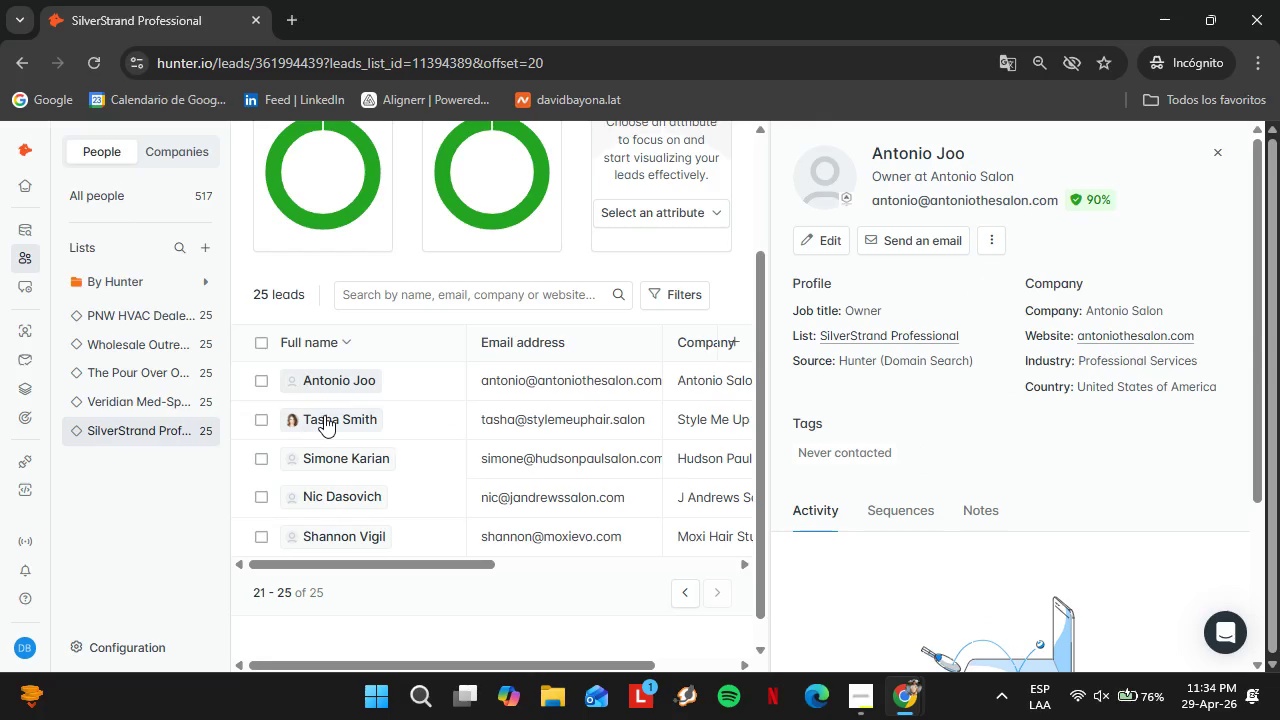 
left_click([325, 415])
 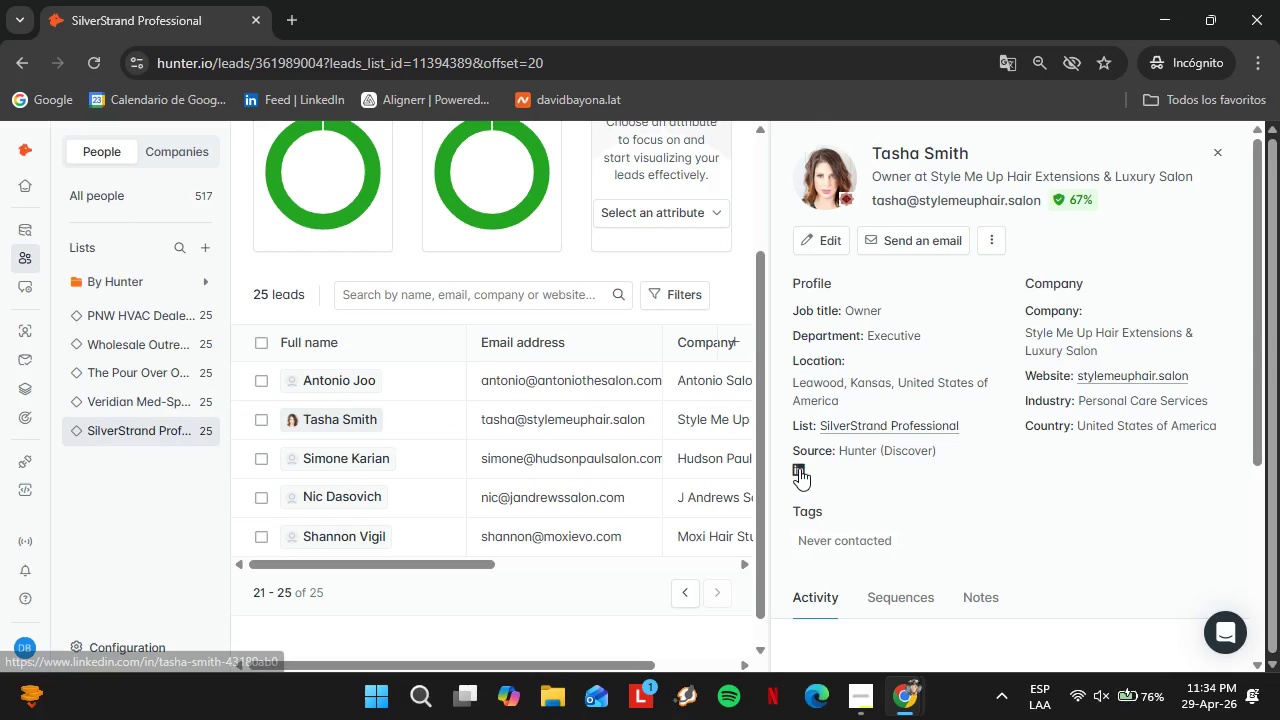 
left_click([355, 459])
 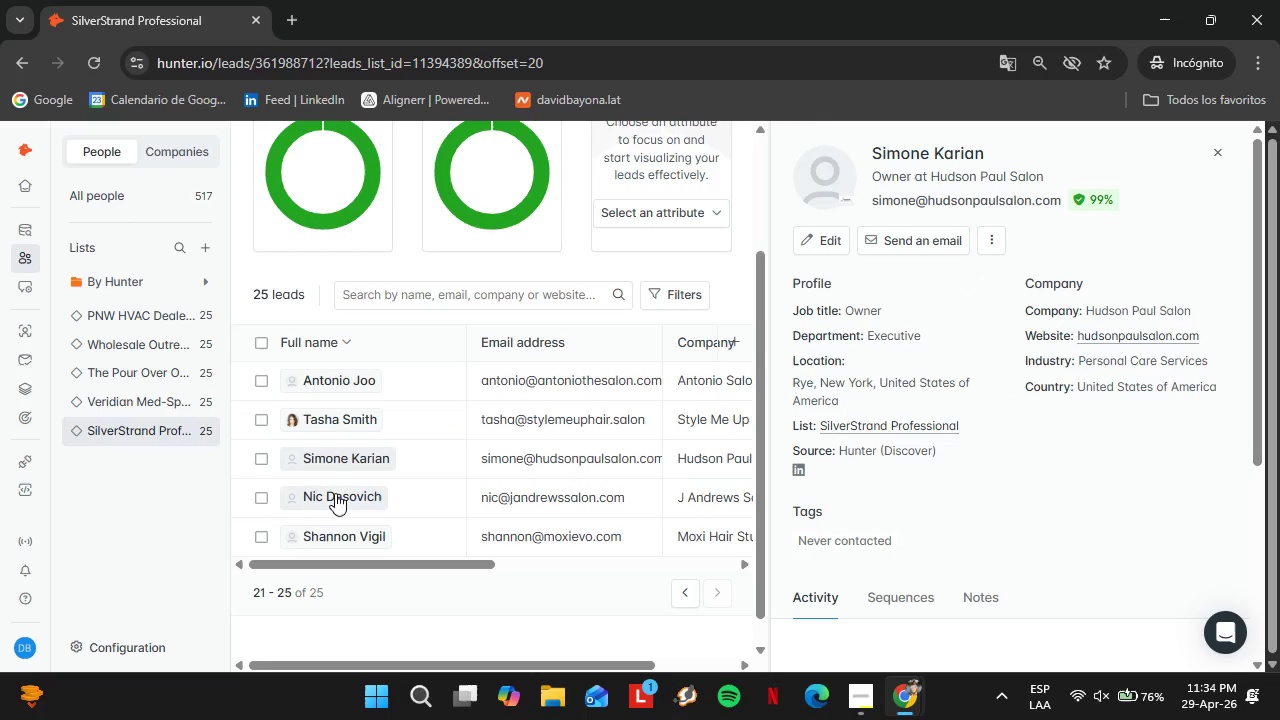 
left_click([335, 493])
 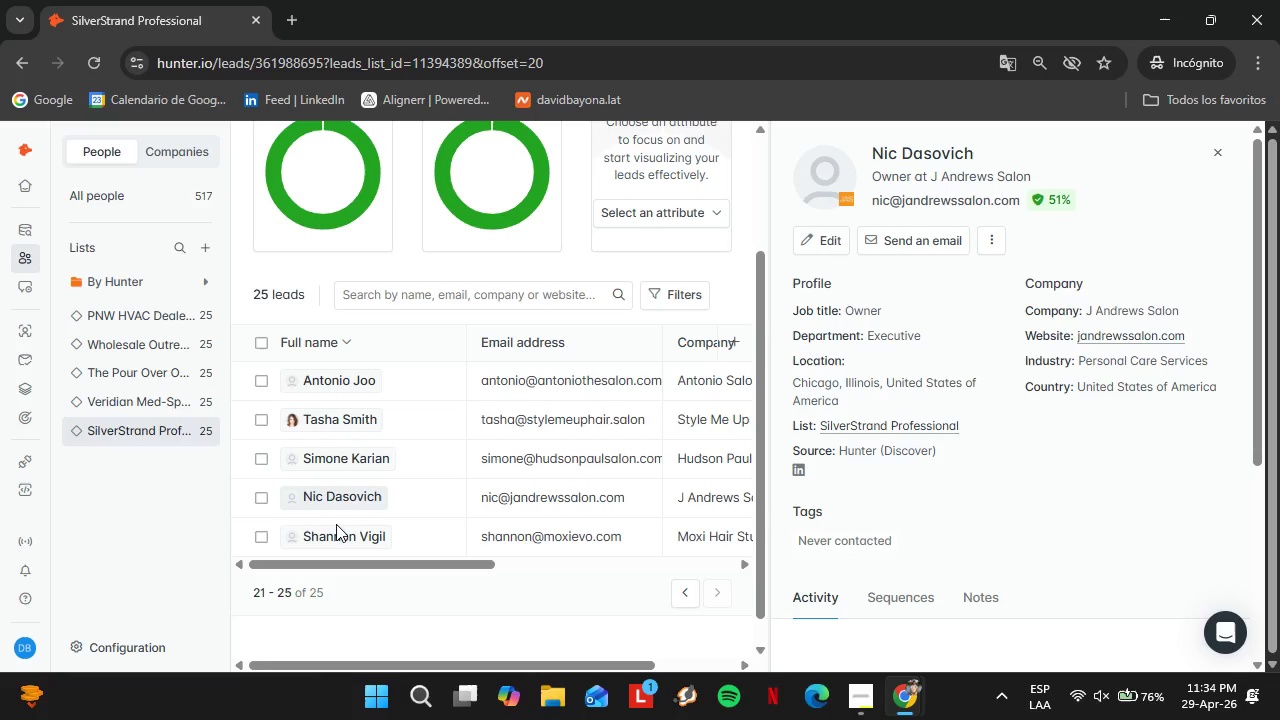 
left_click([336, 529])
 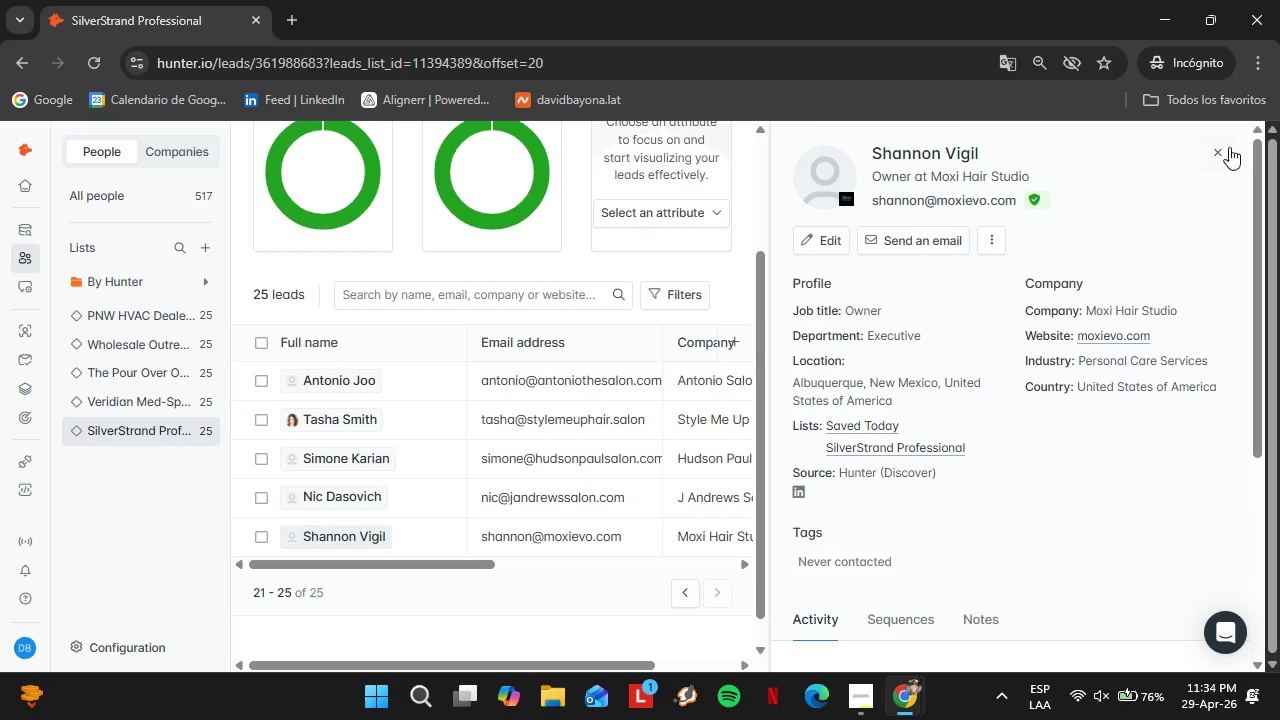 
left_click([1218, 152])
 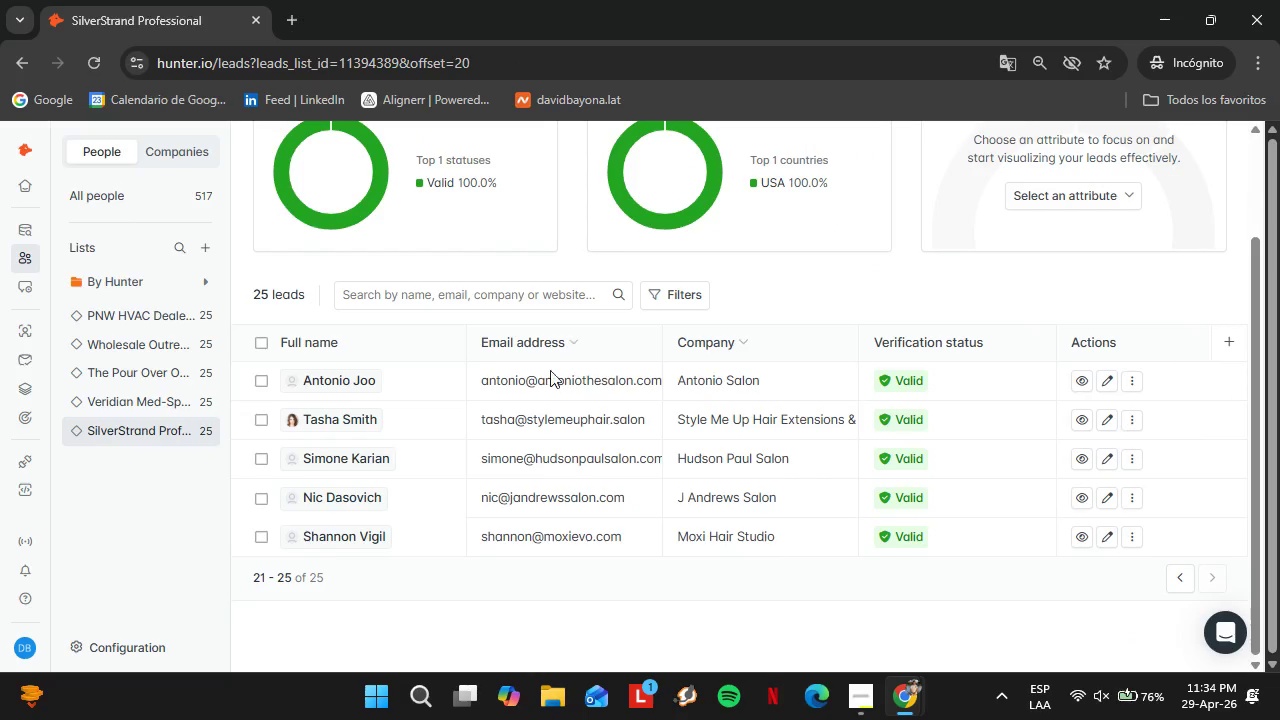 
scroll: coordinate [445, 333], scroll_direction: down, amount: 1.0
 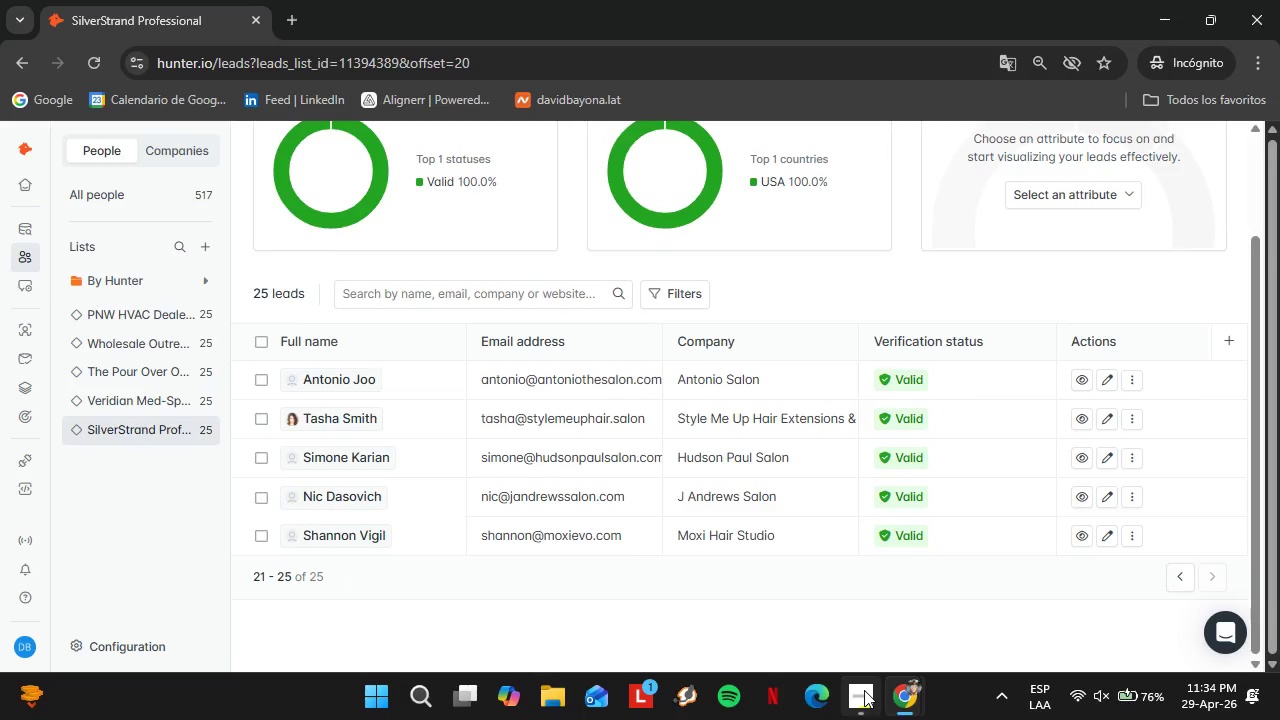 
left_click([864, 690])